 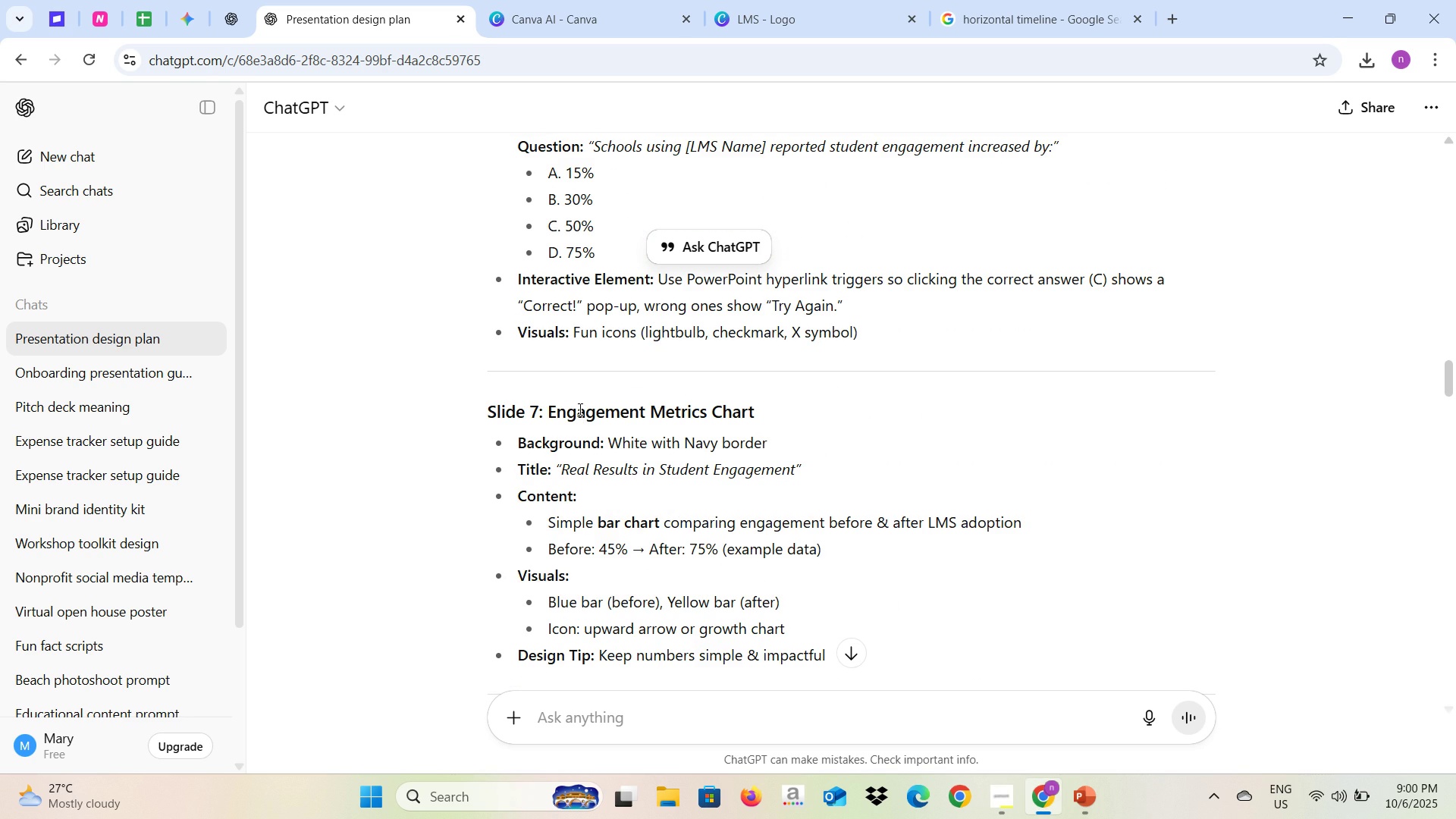 
scroll: coordinate [579, 409], scroll_direction: down, amount: 21.0
 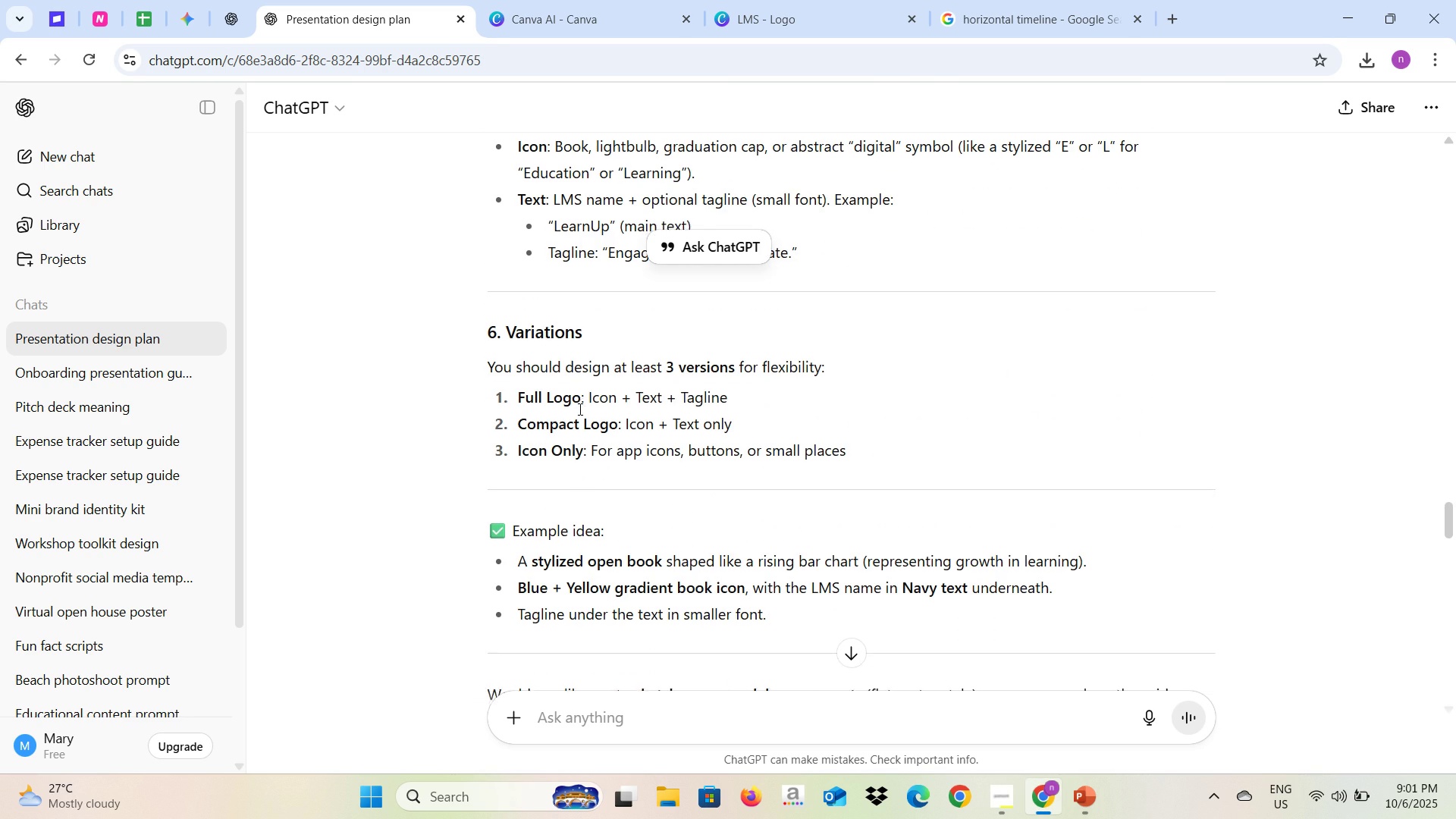 
scroll: coordinate [579, 409], scroll_direction: up, amount: 1.0
 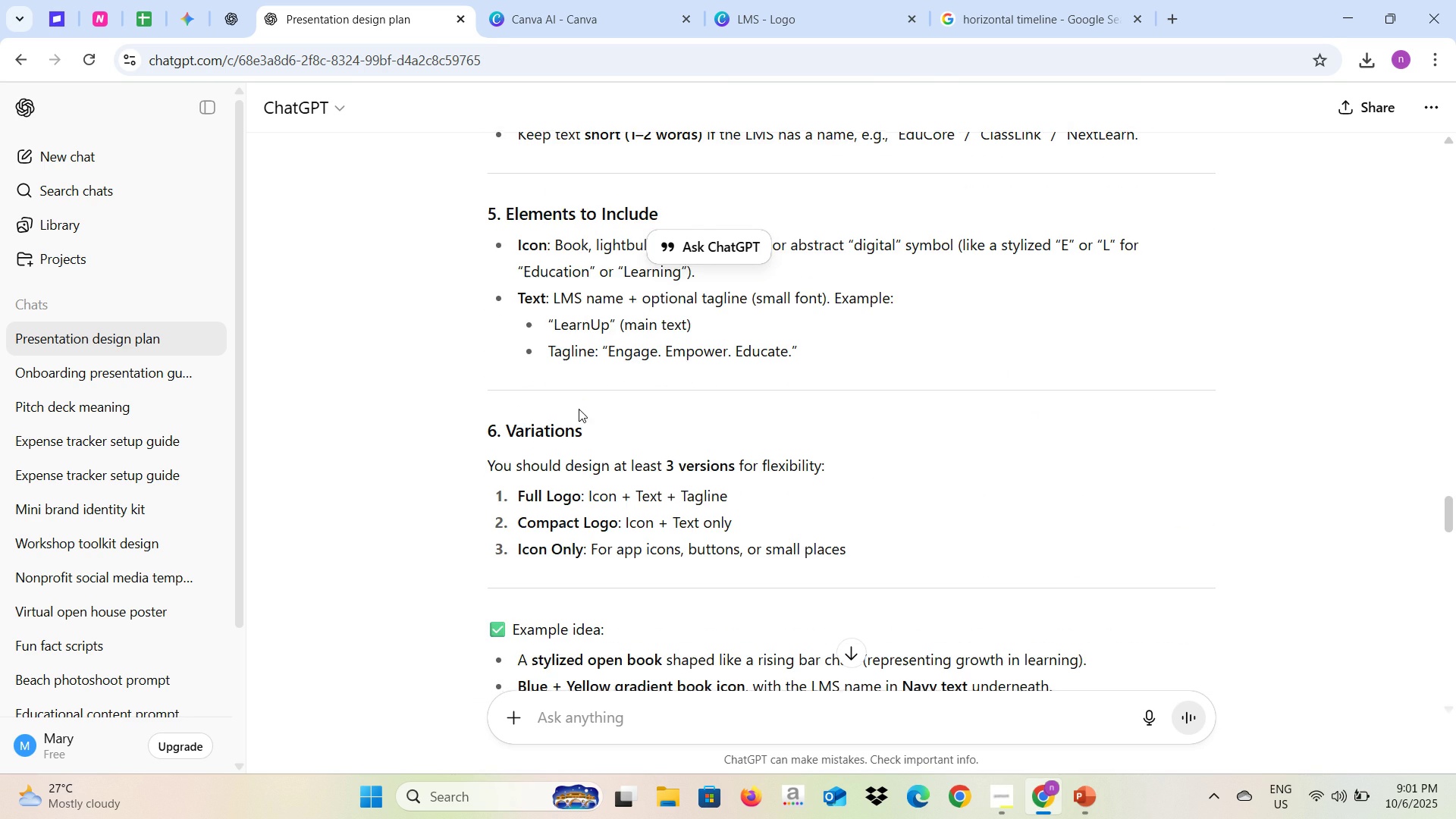 
scroll: coordinate [579, 409], scroll_direction: down, amount: 2.0
 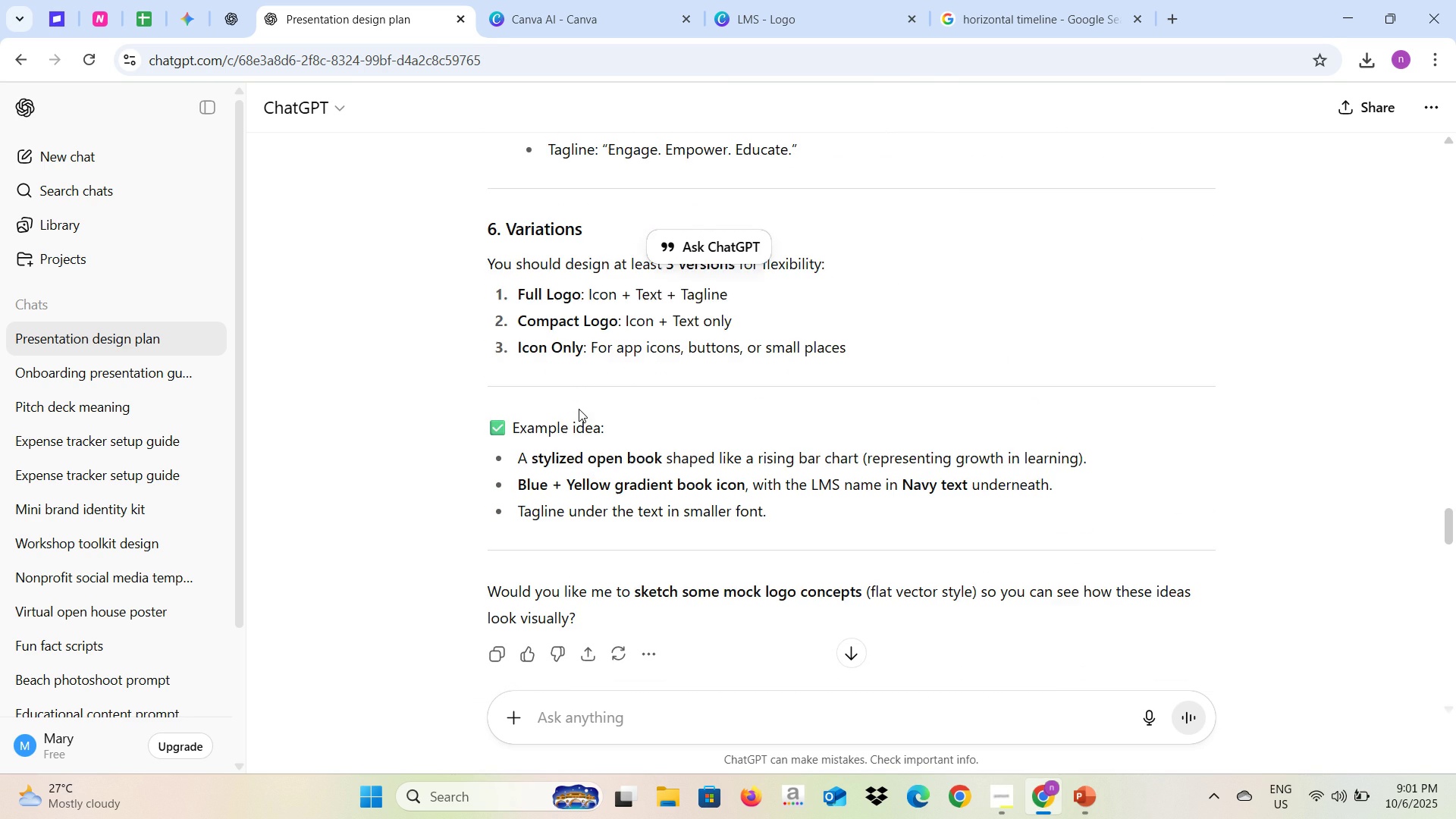 
scroll: coordinate [579, 409], scroll_direction: up, amount: 4.0
 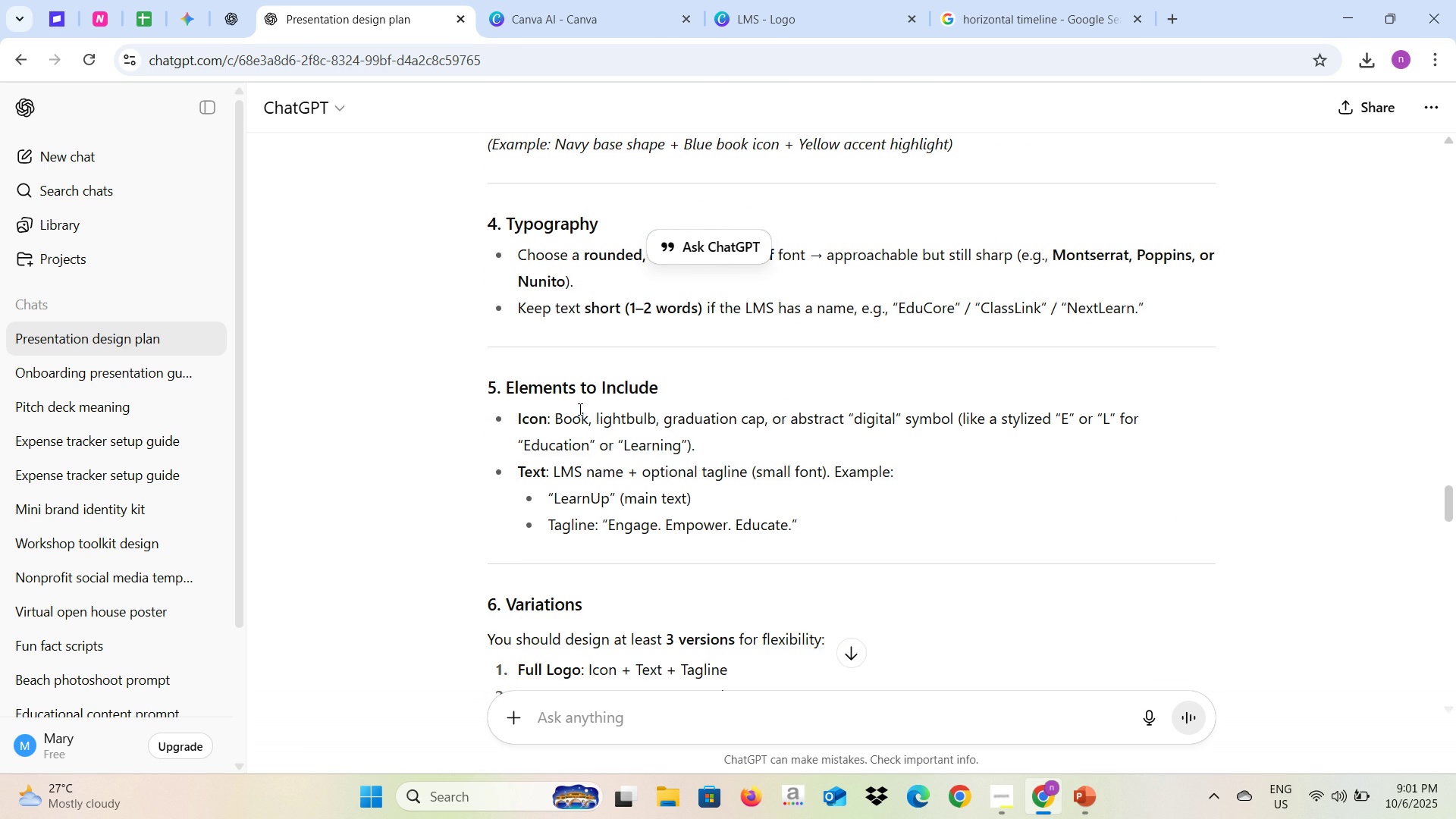 
scroll: coordinate [579, 409], scroll_direction: down, amount: 12.0
 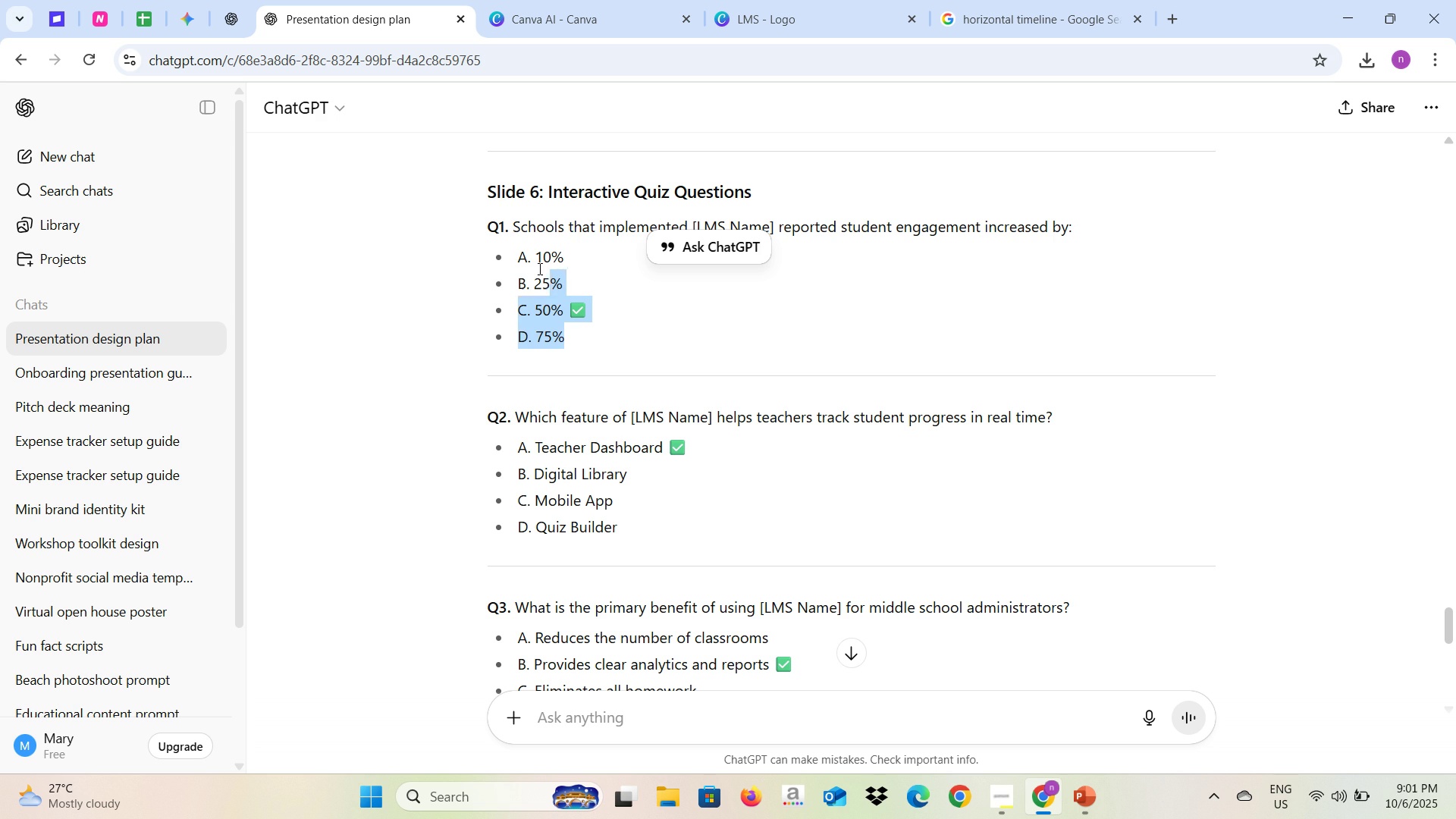 
key(Control+C)
 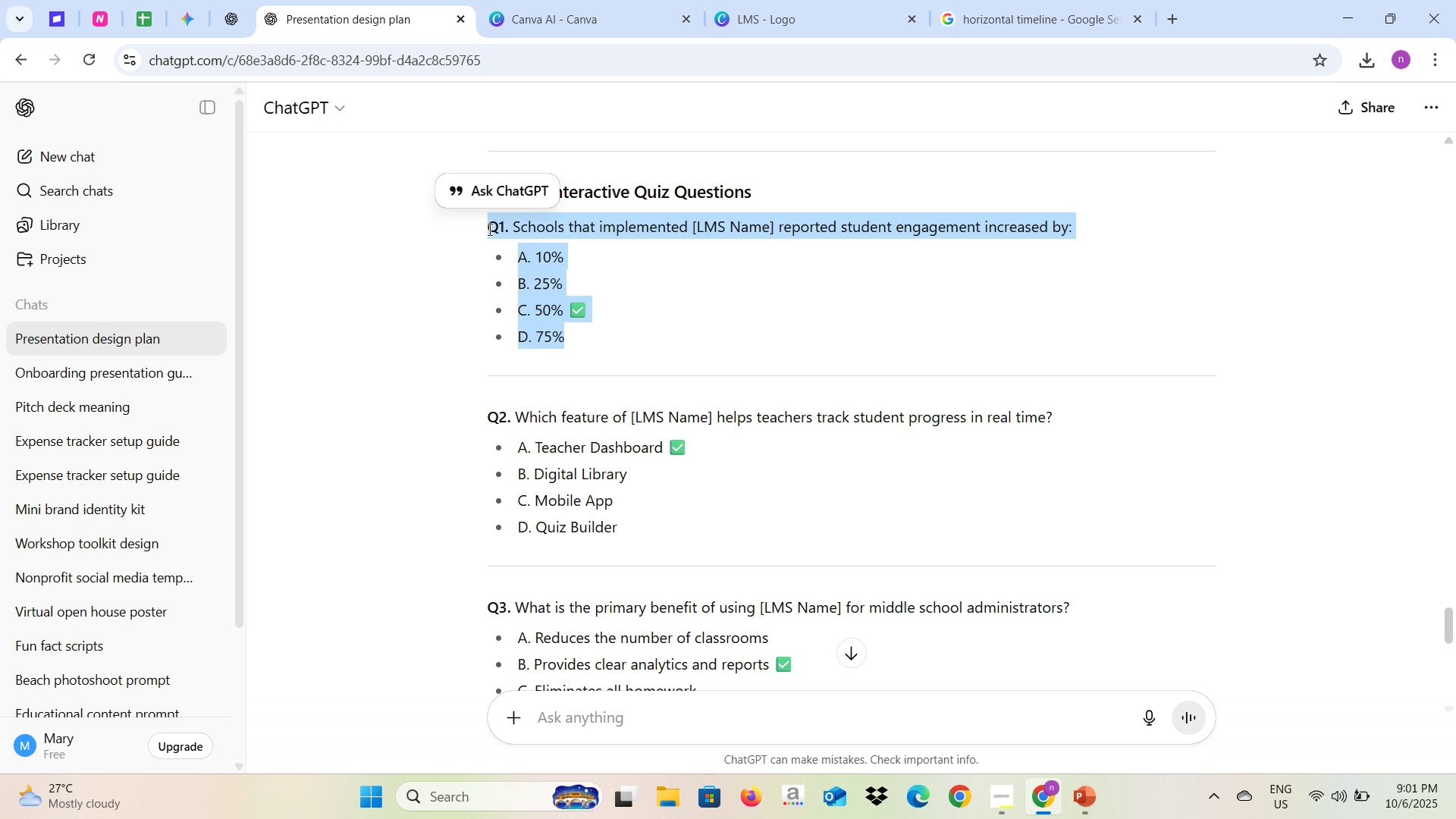 
key(Alt+AltLeft)
 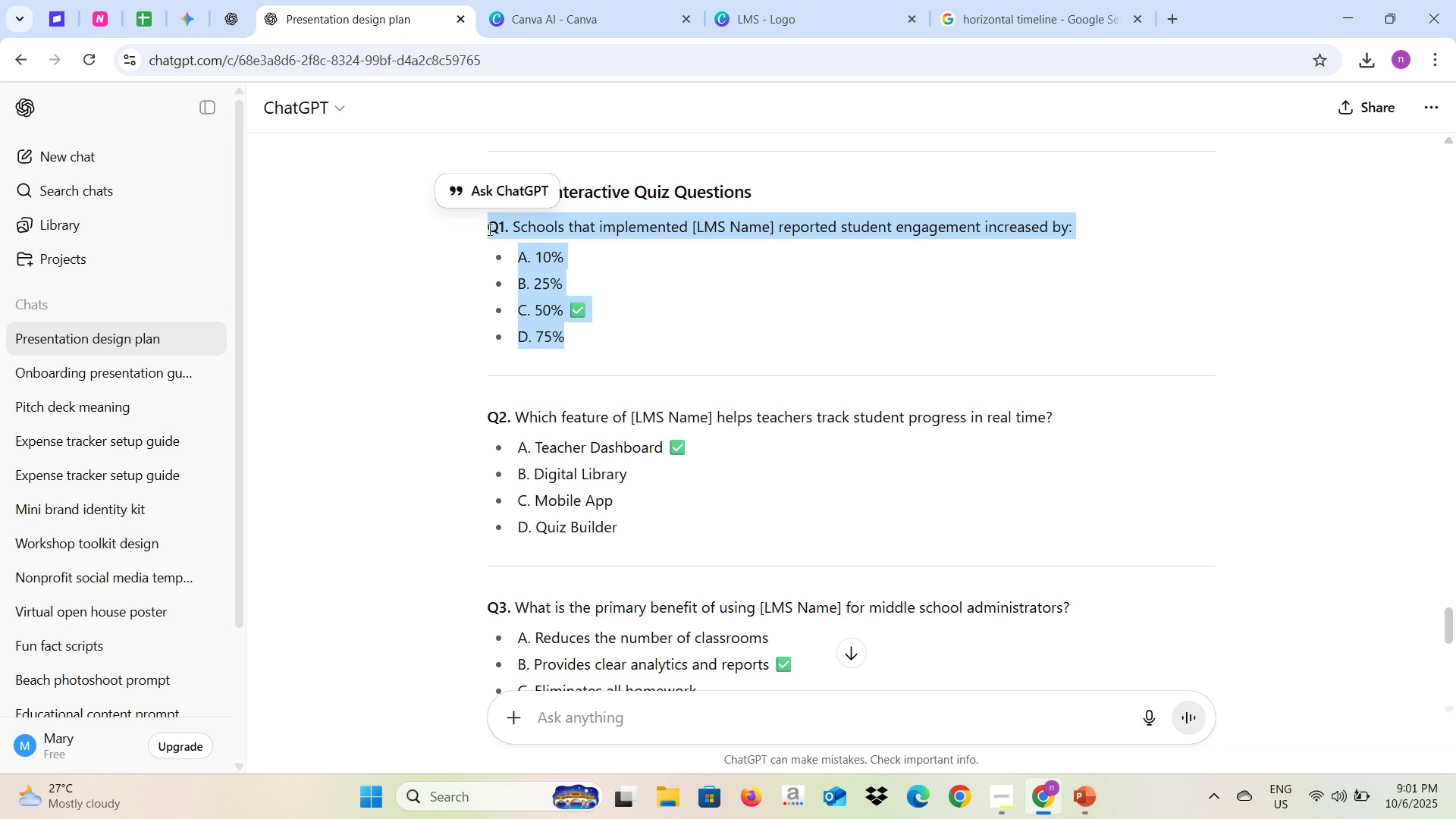 
key(Alt+Tab)
 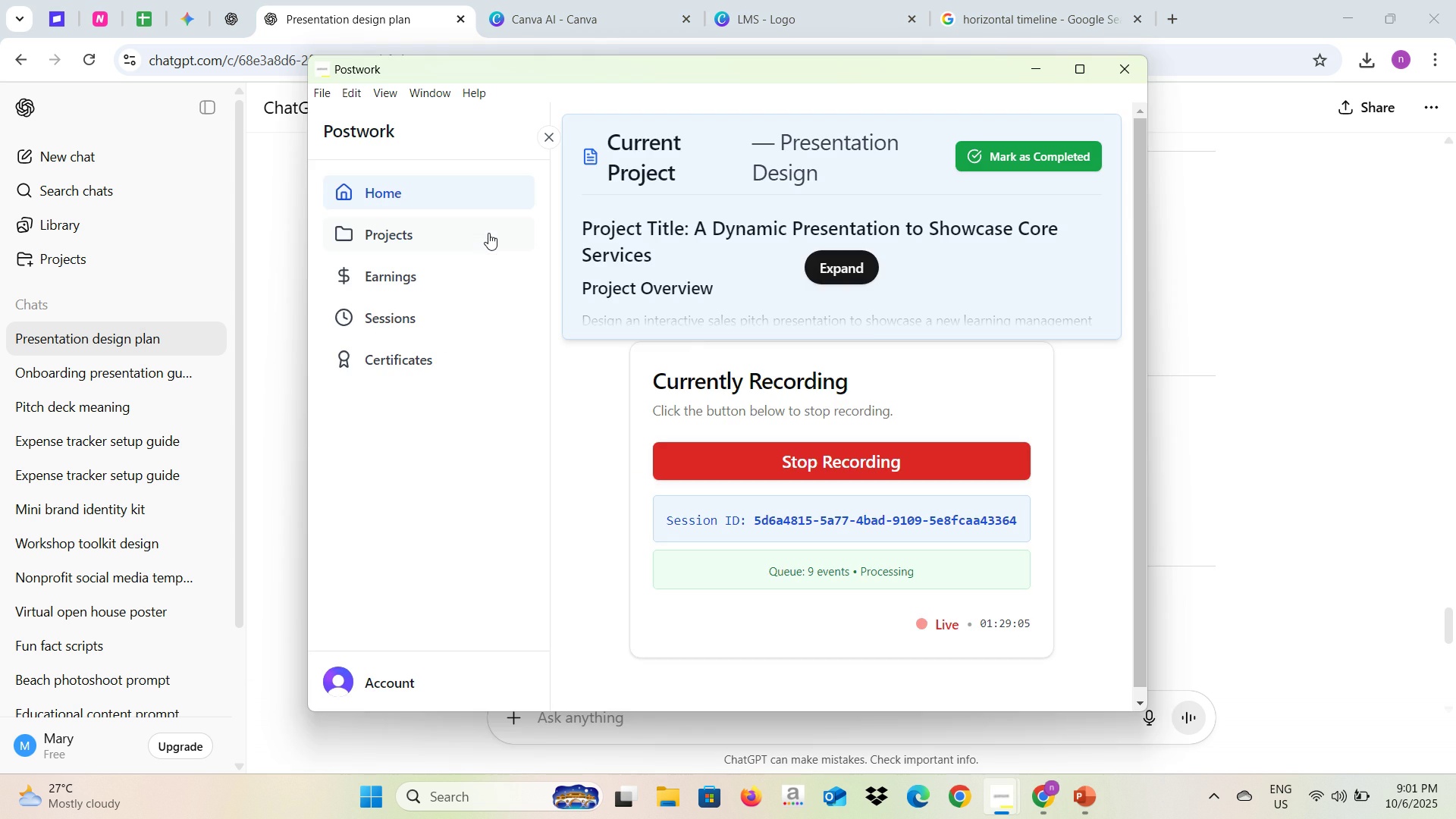 
hold_key(key=AltLeft, duration=0.66)